 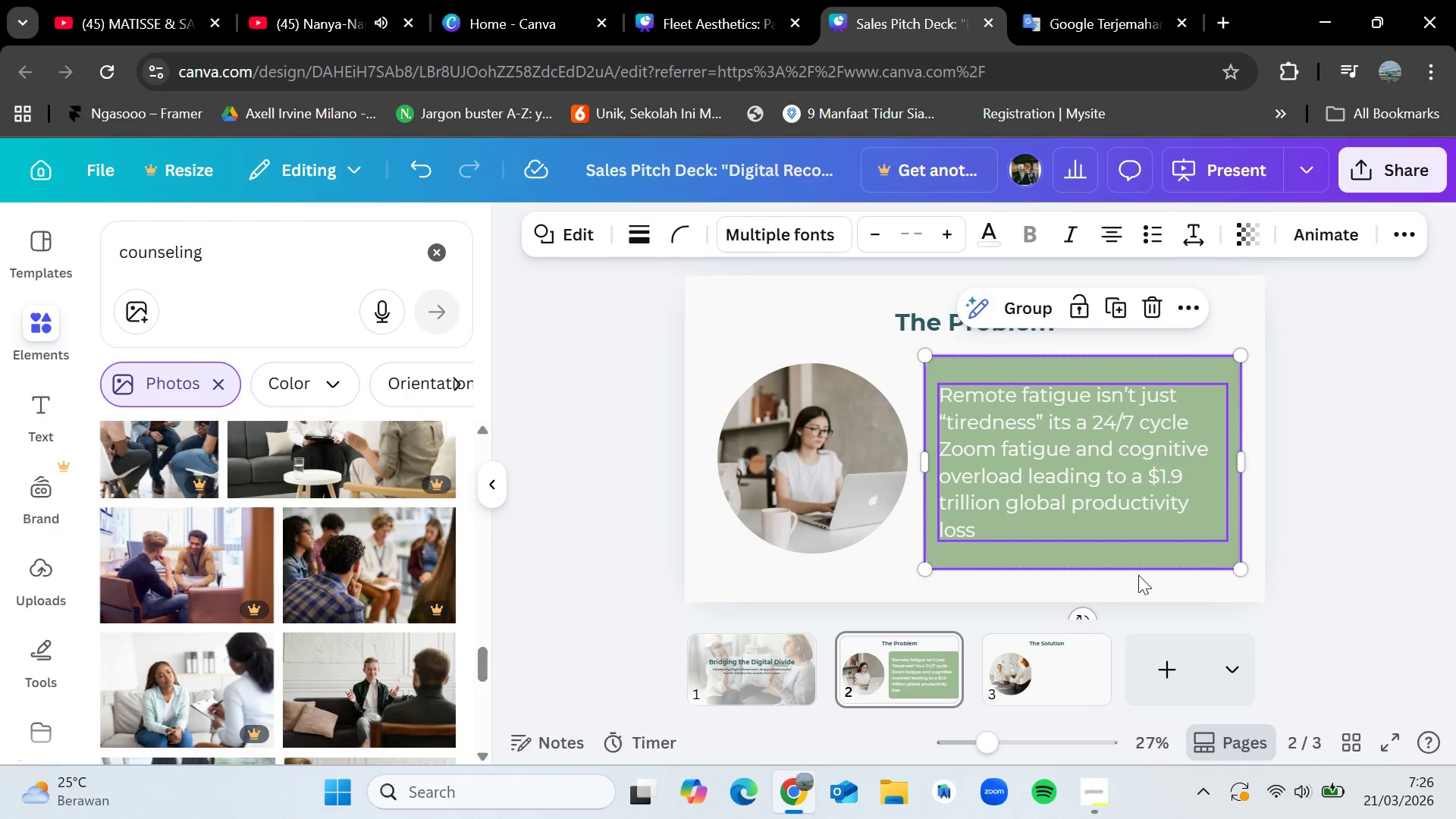 
left_click([1018, 665])
 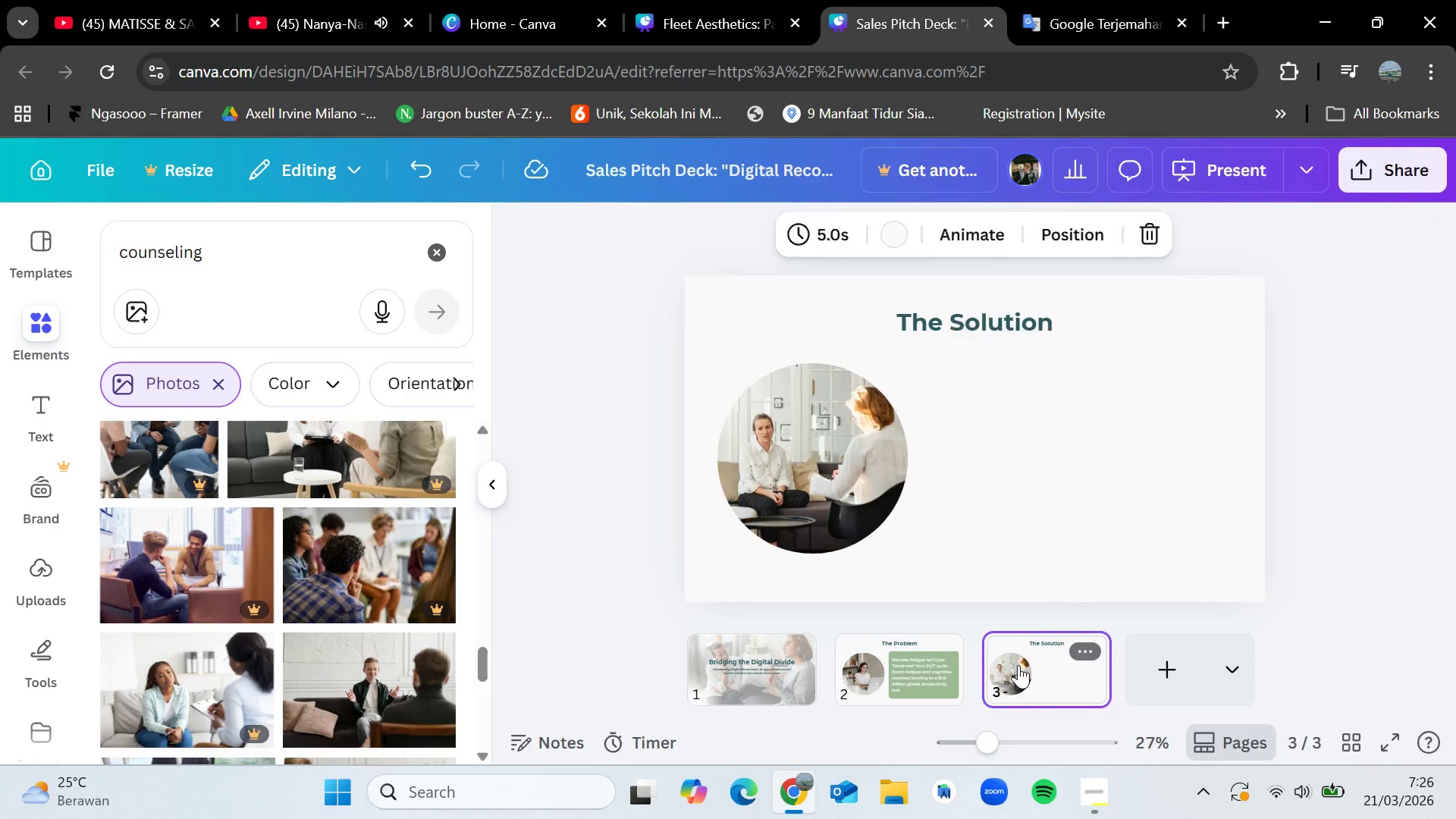 
key(Control+V)
 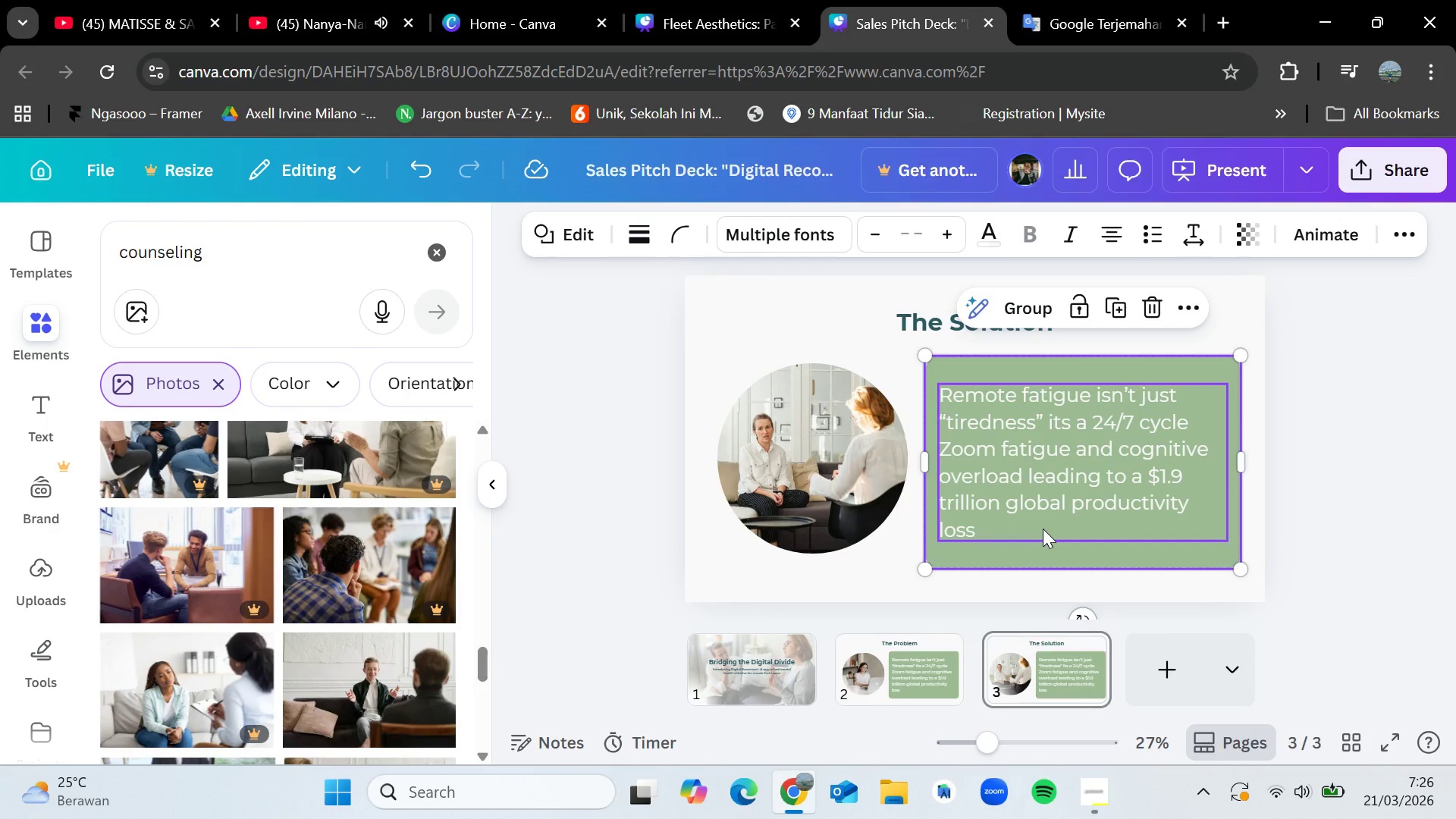 
double_click([1043, 529])
 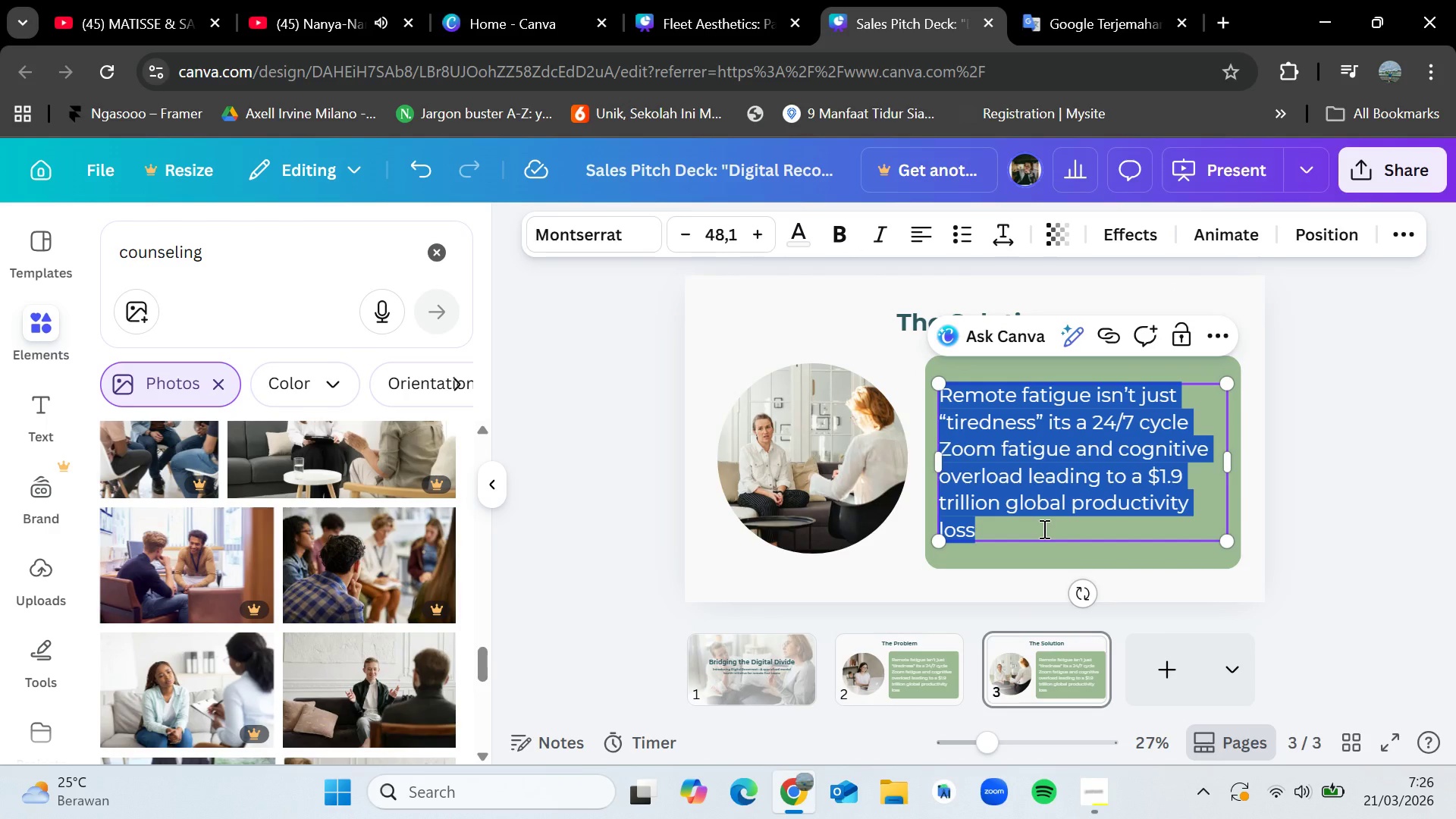 
key(Backspace)
type(ClearPath Counseling presents Sigi)
key(Backspace)
key(Backspace)
key(Backspace)
key(Backspace)
type(Digital Reconnect)
 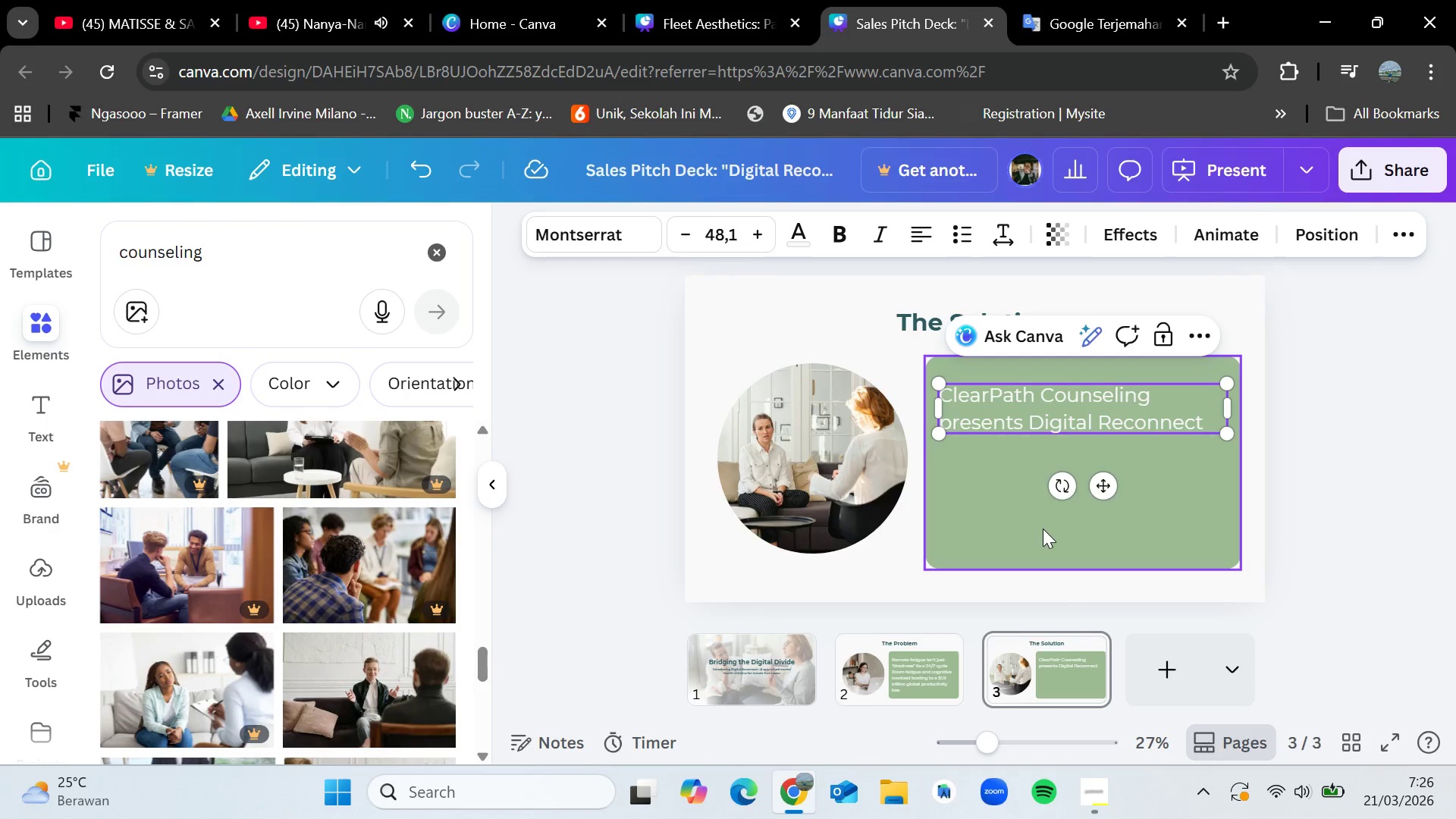 
type(. We provide boutique menga)
key(Backspace)
key(Backspace)
type(tal e)
key(Backspace)
type(health support tailored specifically for the unqi)
key(Backspace)
key(Backspace)
type(ique pressue)
key(Backspace)
type(res po)
key(Backspace)
key(Backspace)
type(of the tech industry)
 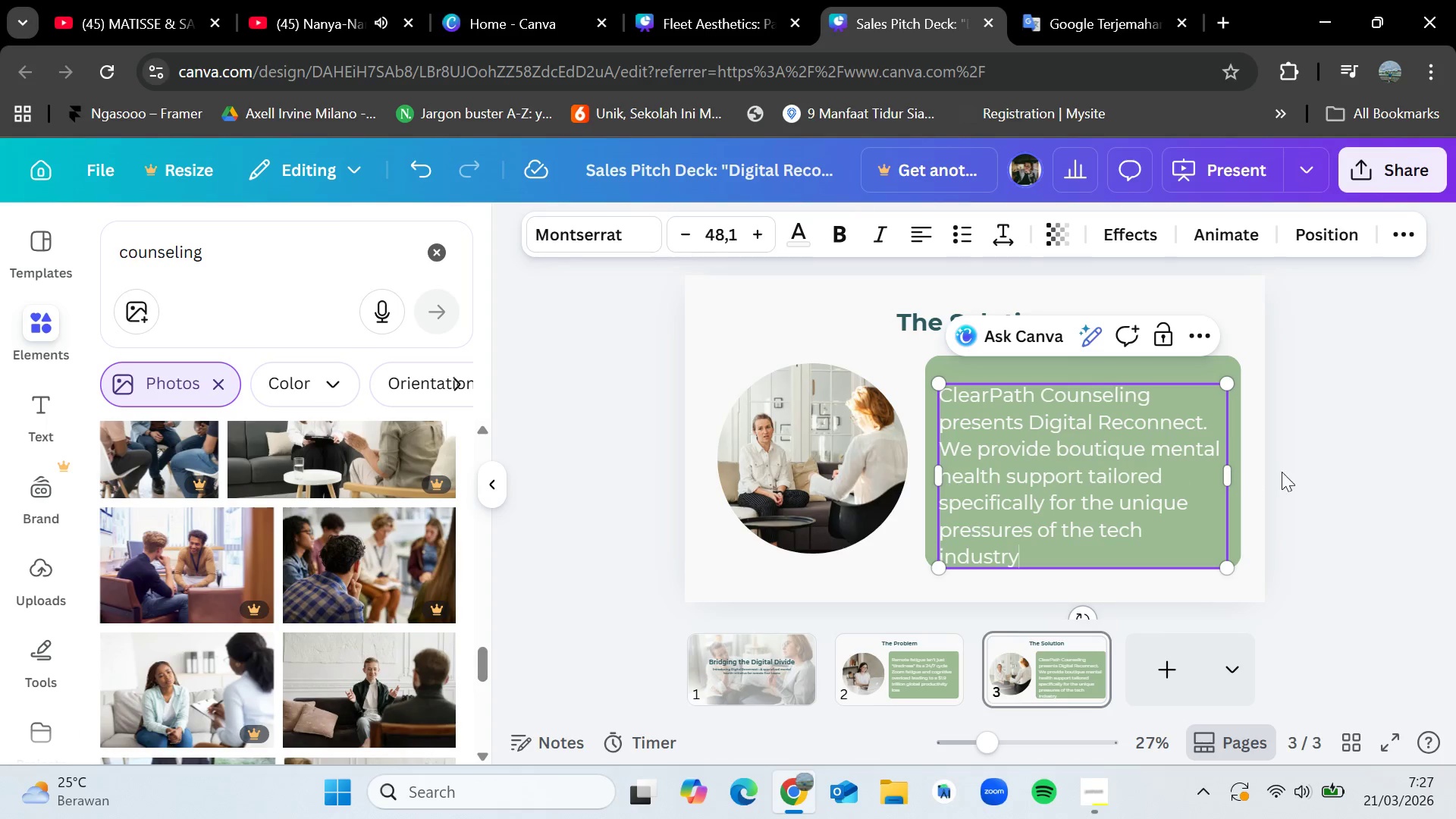 
left_click([1338, 468])
 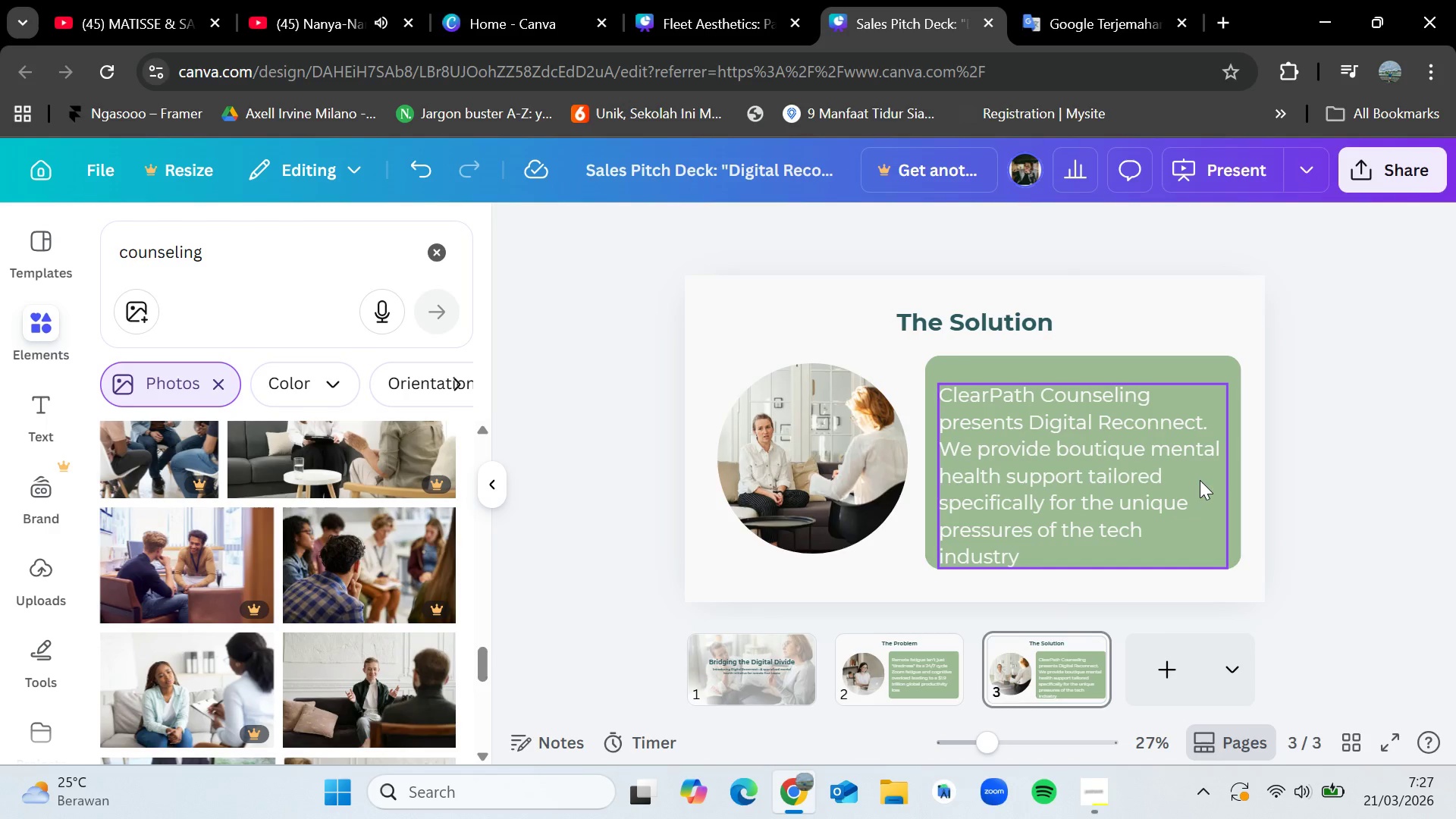 
left_click_drag(start_coordinate=[1195, 476], to_coordinate=[1195, 465])
 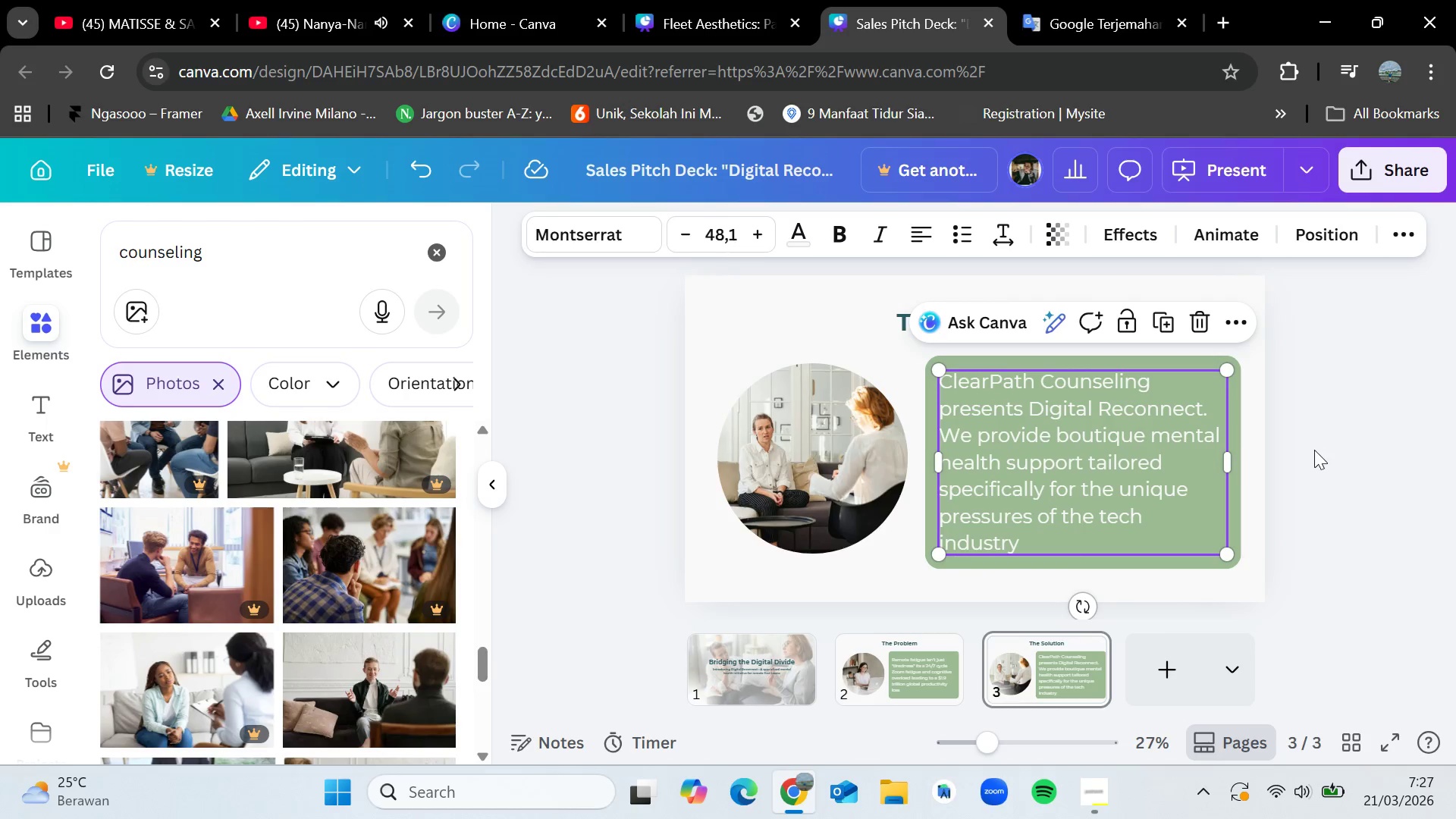 
left_click_drag(start_coordinate=[1314, 446], to_coordinate=[1314, 450])
 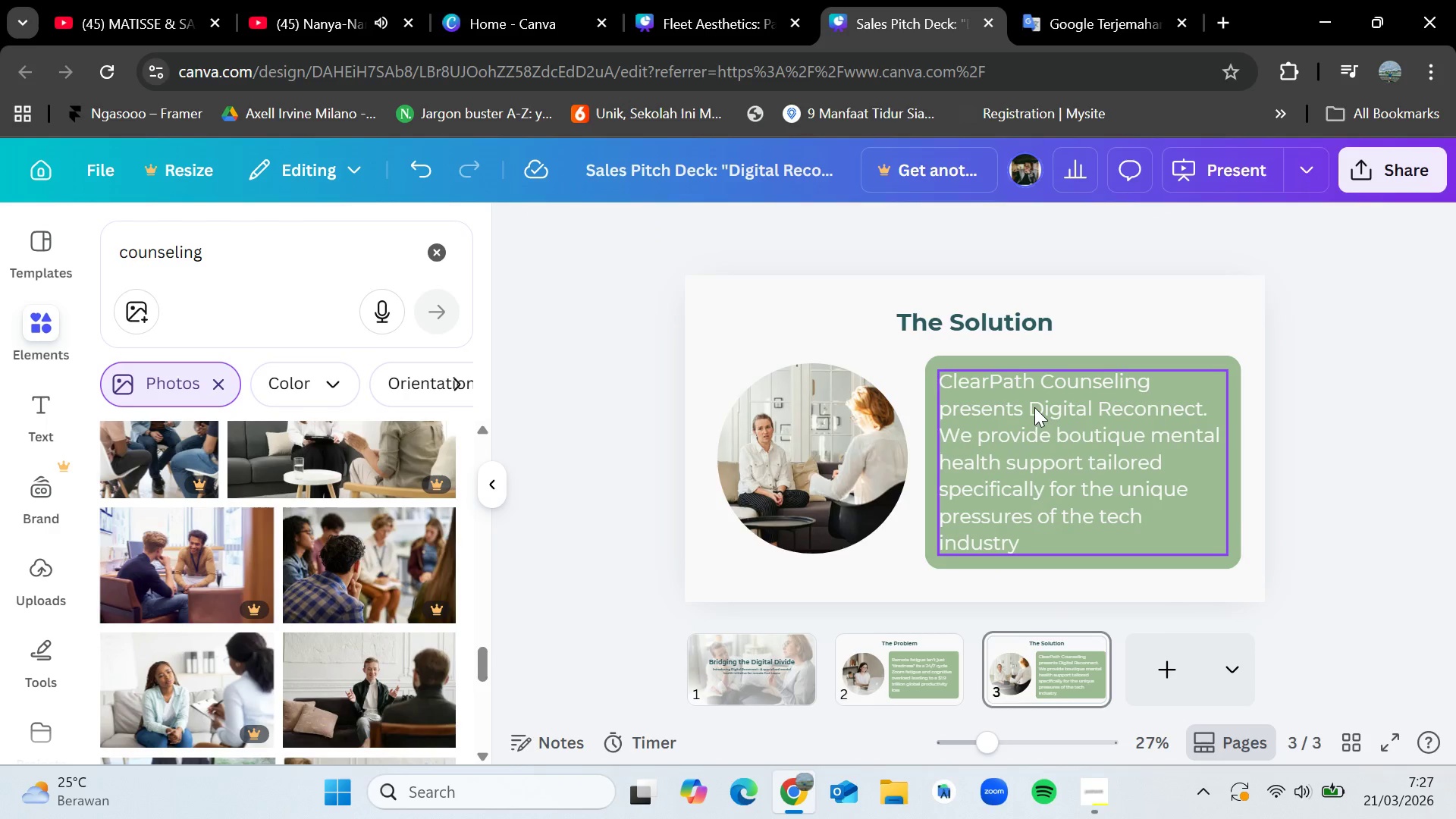 
double_click([1034, 408])
 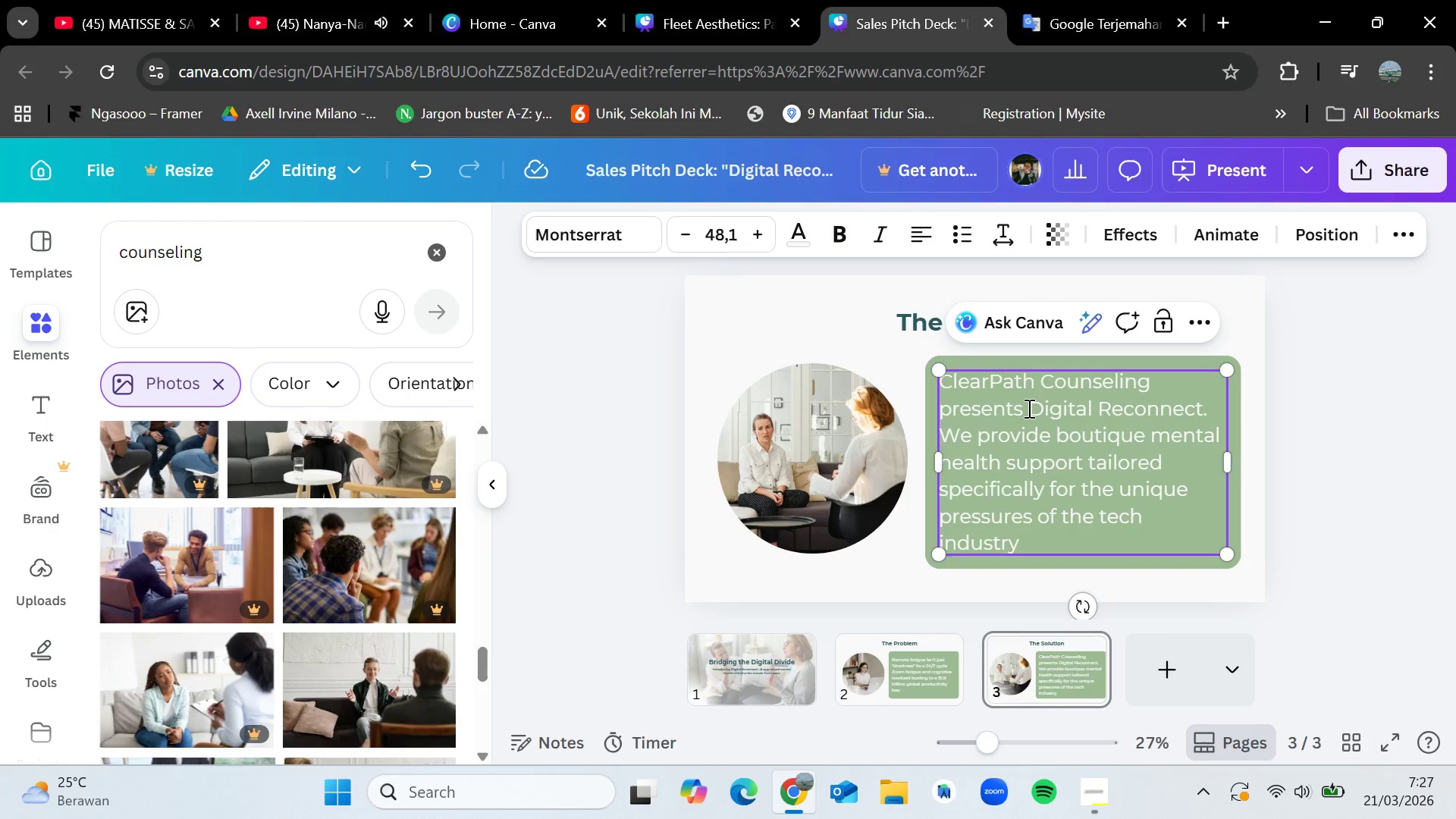 
left_click_drag(start_coordinate=[1028, 408], to_coordinate=[1203, 413])
 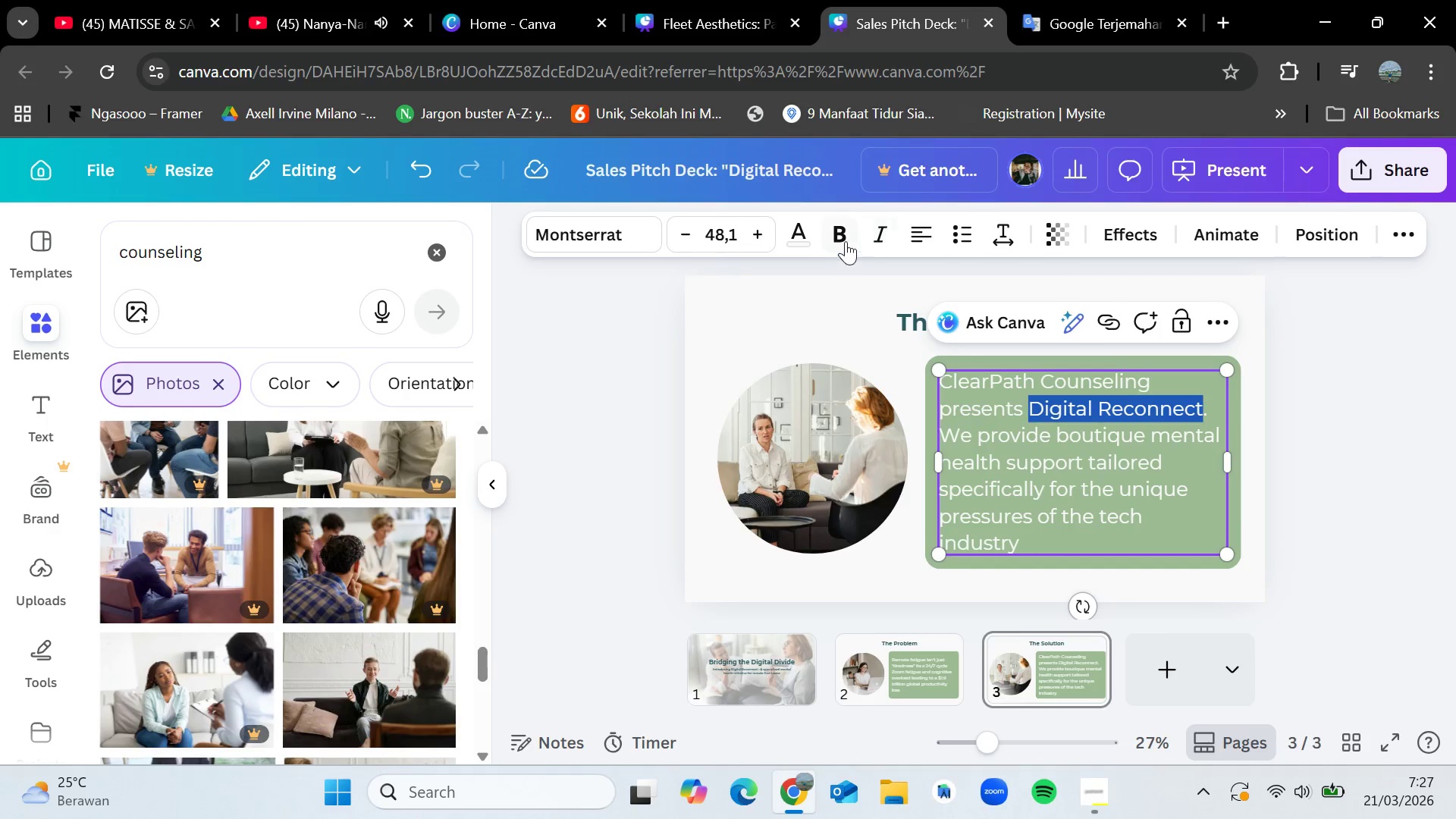 
left_click([843, 236])
 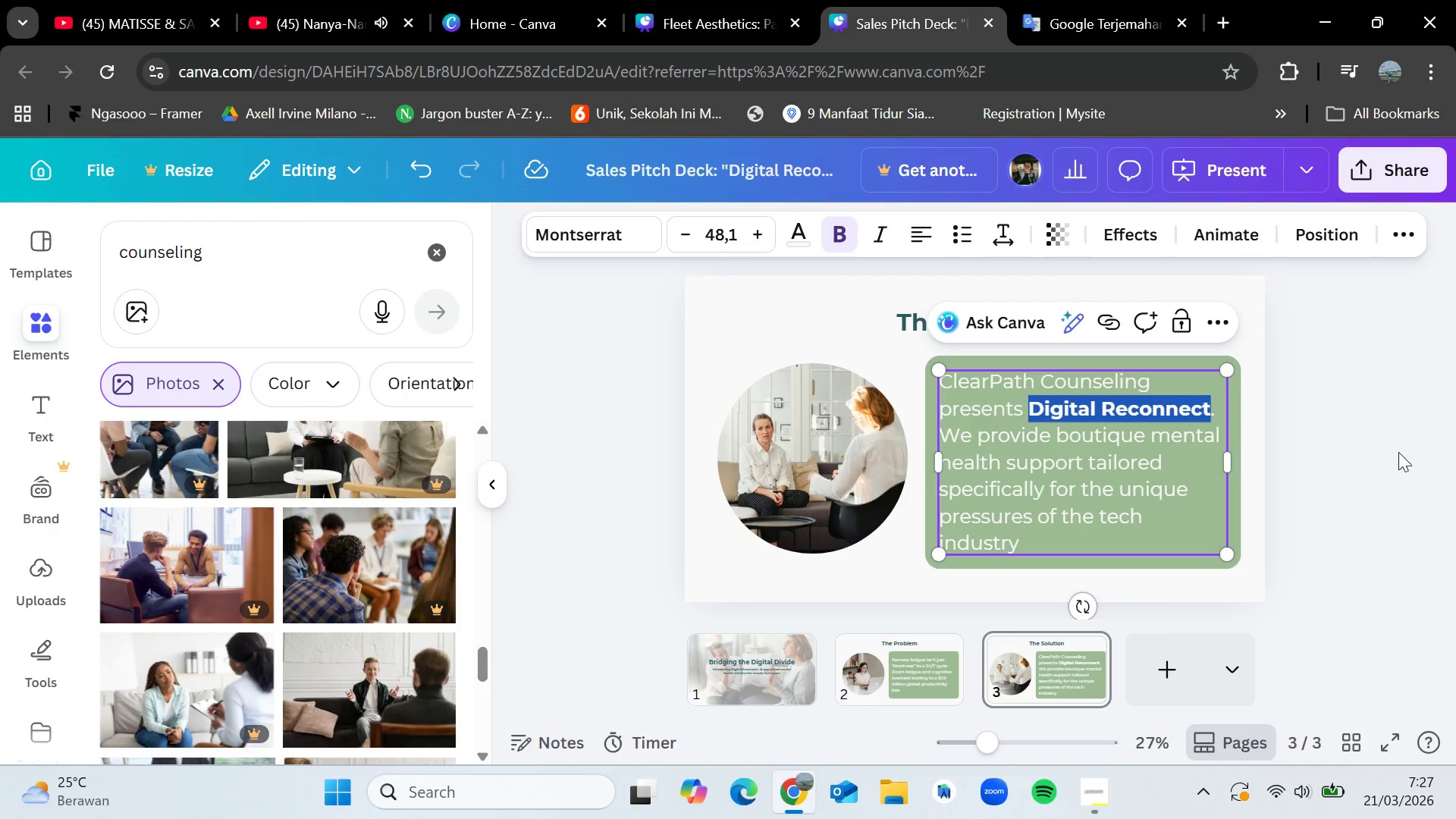 
double_click([1398, 452])
 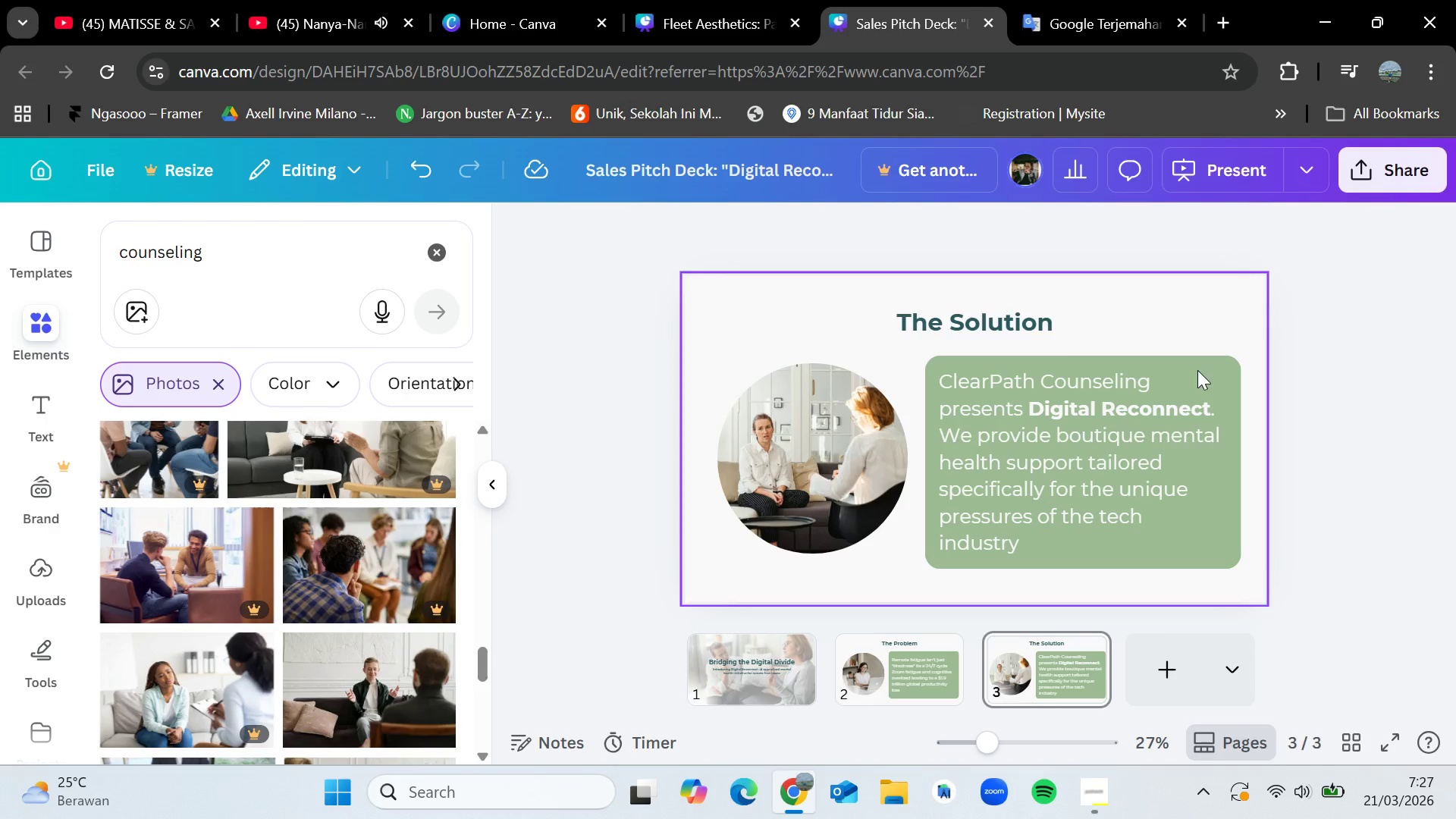 
wait(5.36)
 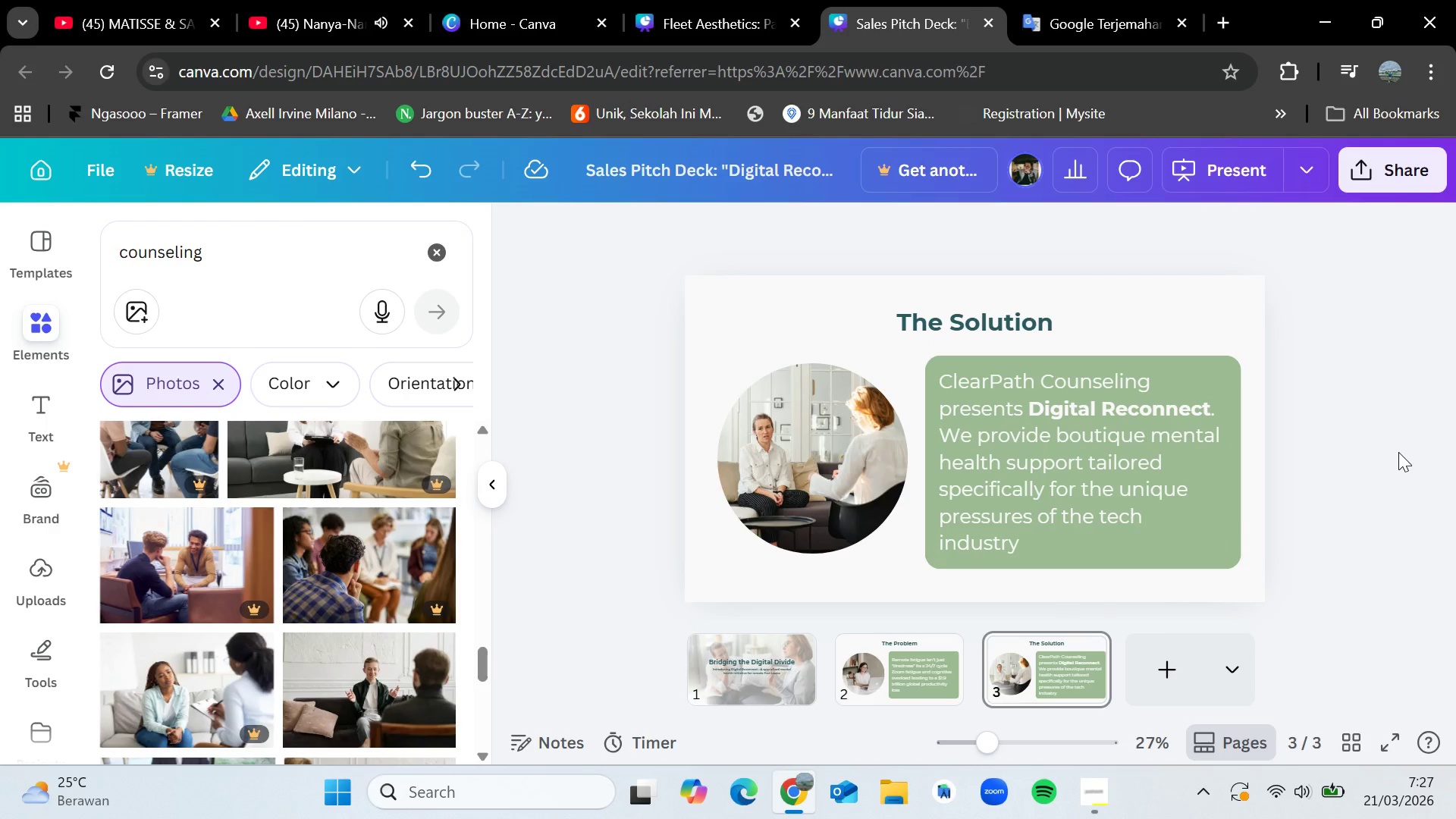 
left_click([219, 372])
 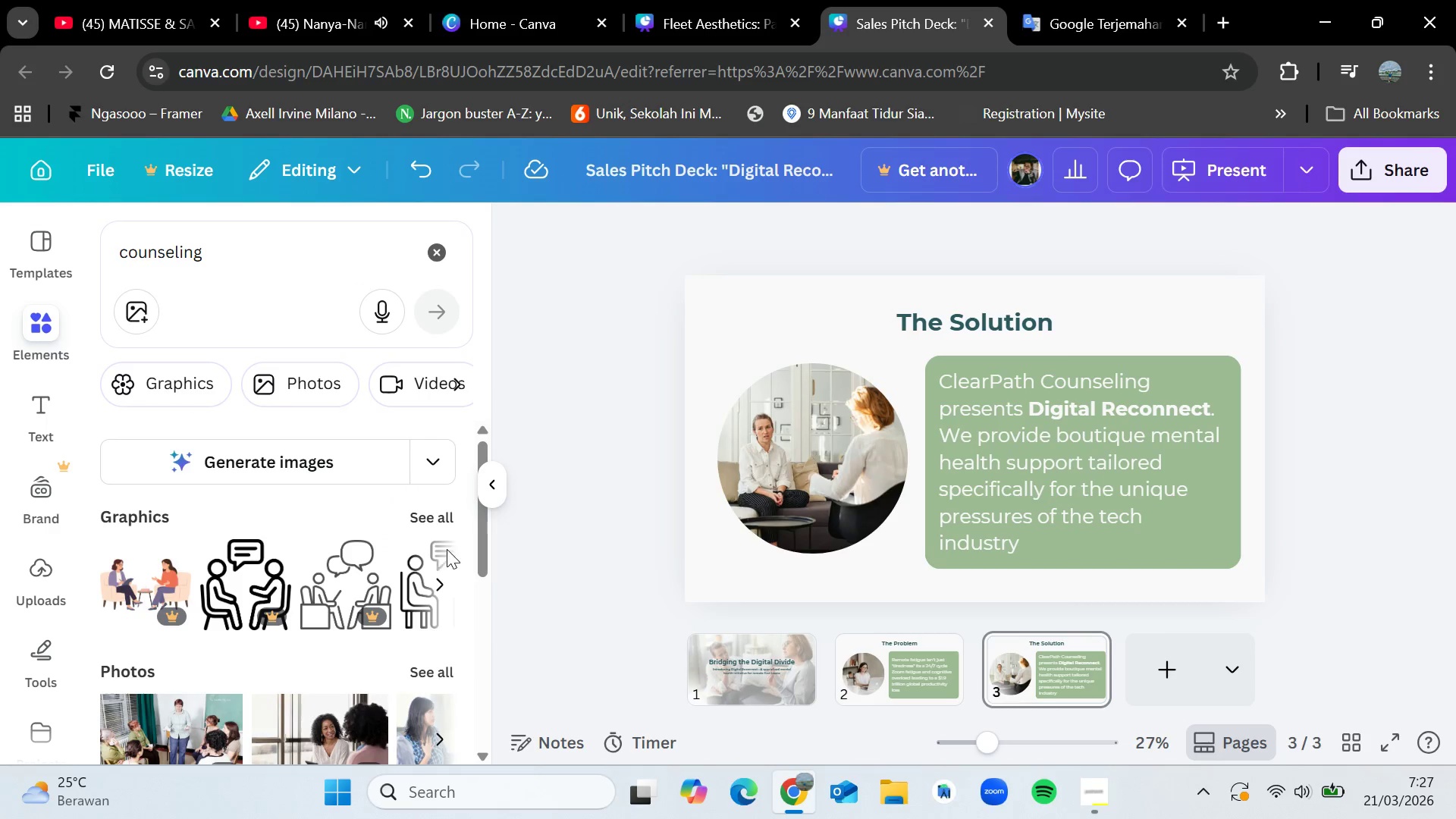 
left_click([445, 516])
 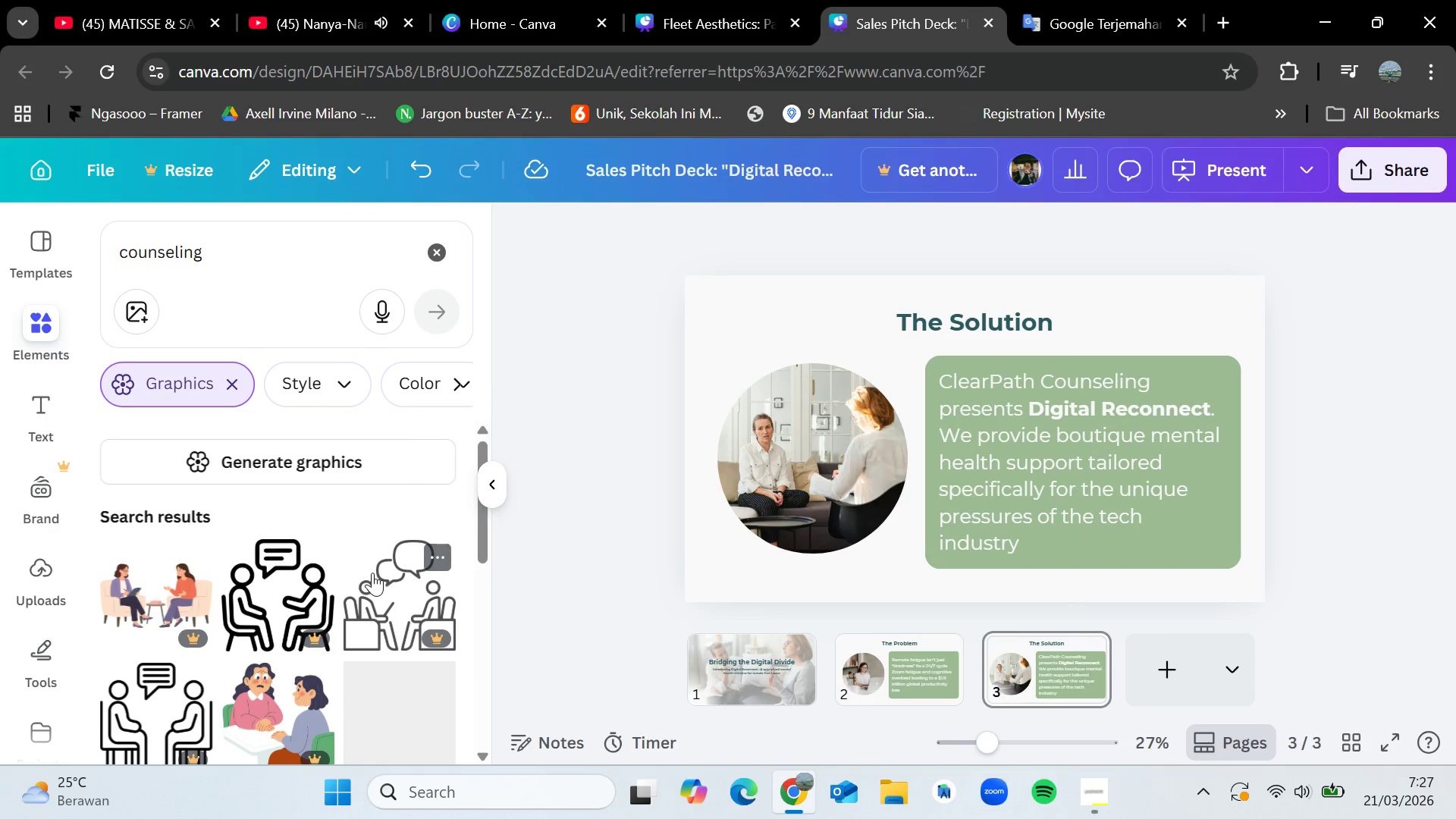 
scroll: coordinate [377, 563], scroll_direction: down, amount: 11.0
 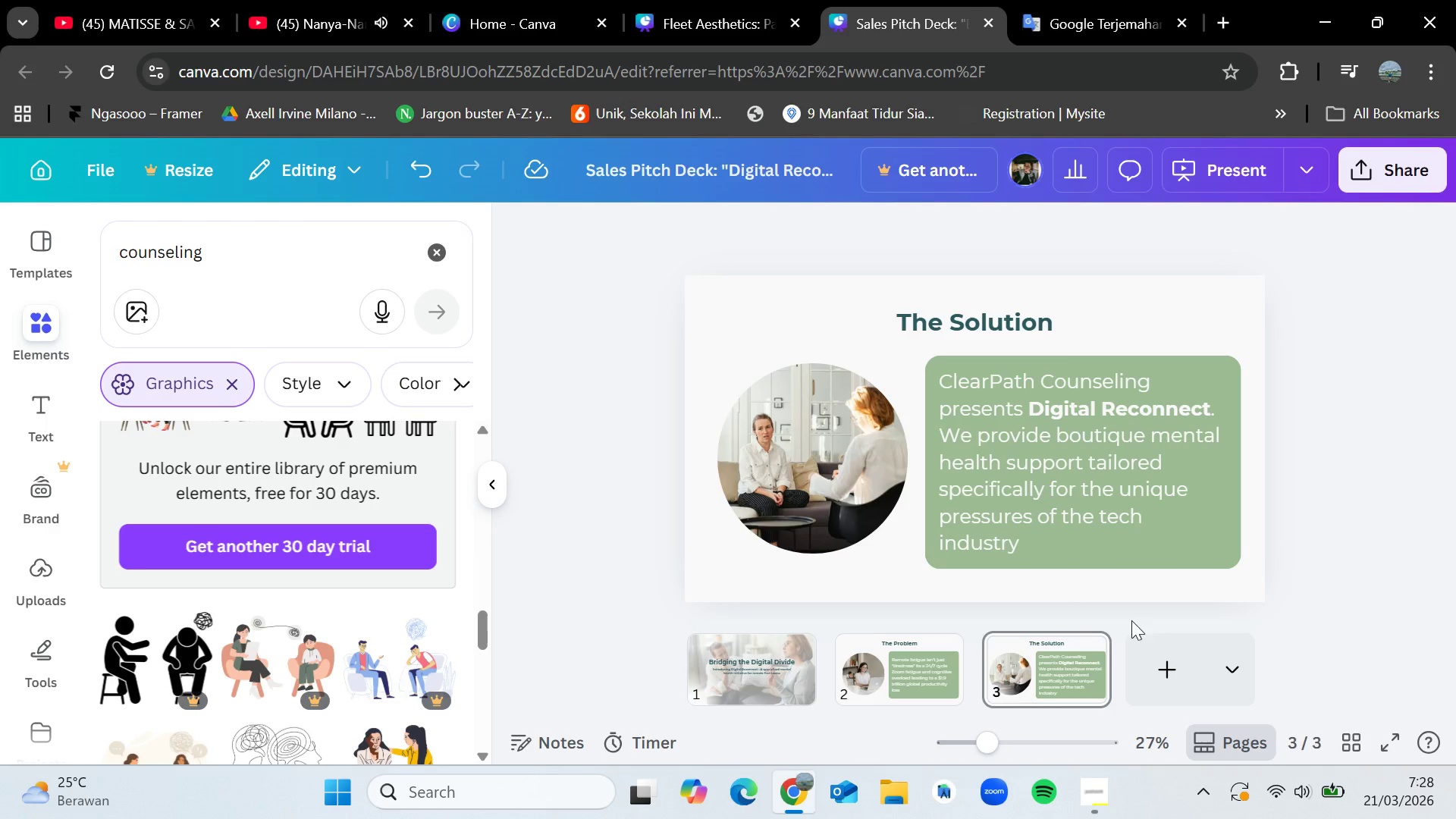 
left_click([1186, 661])
 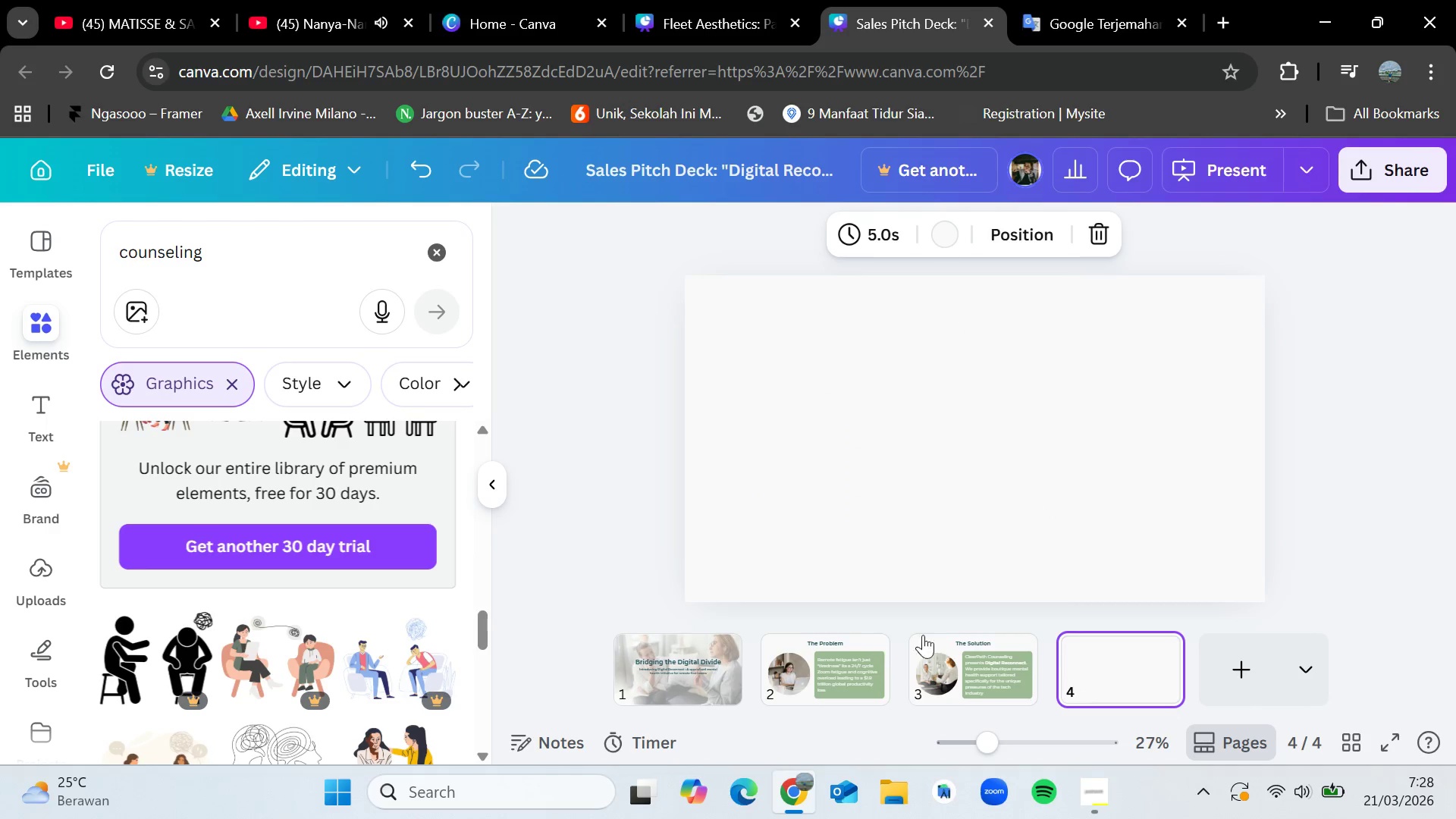 
left_click([960, 651])
 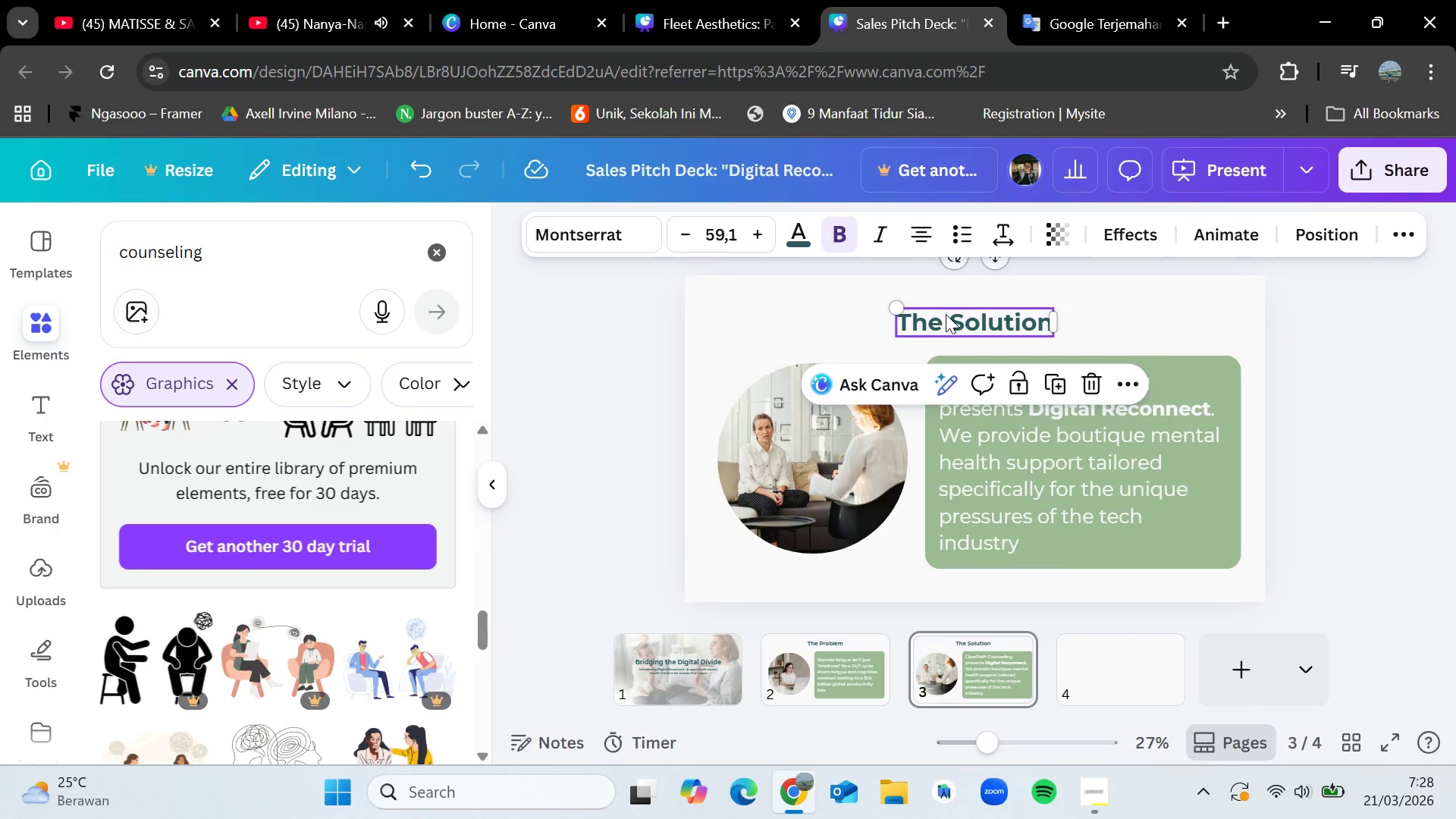 
key(Control+C)
 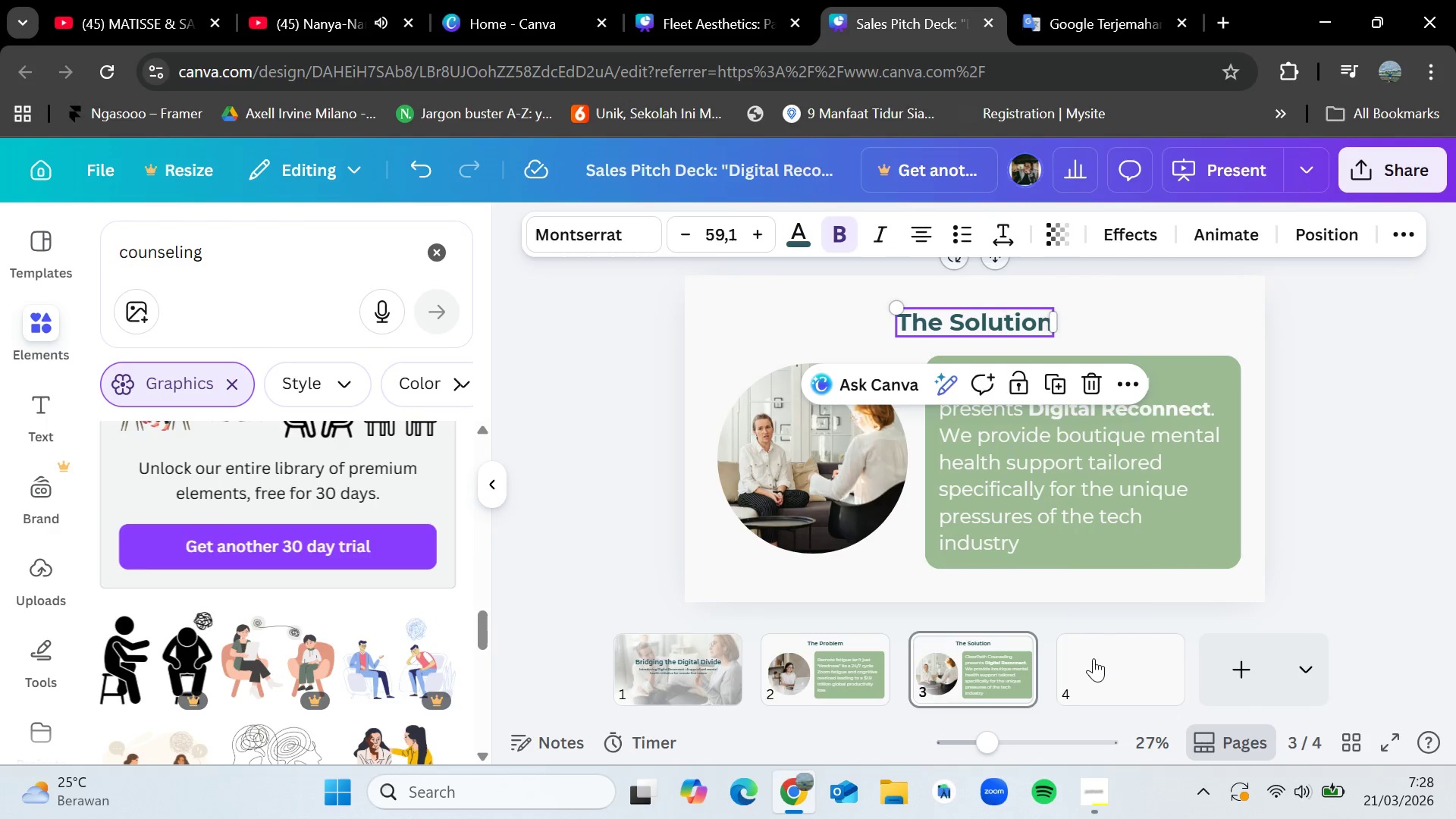 
left_click([1094, 658])
 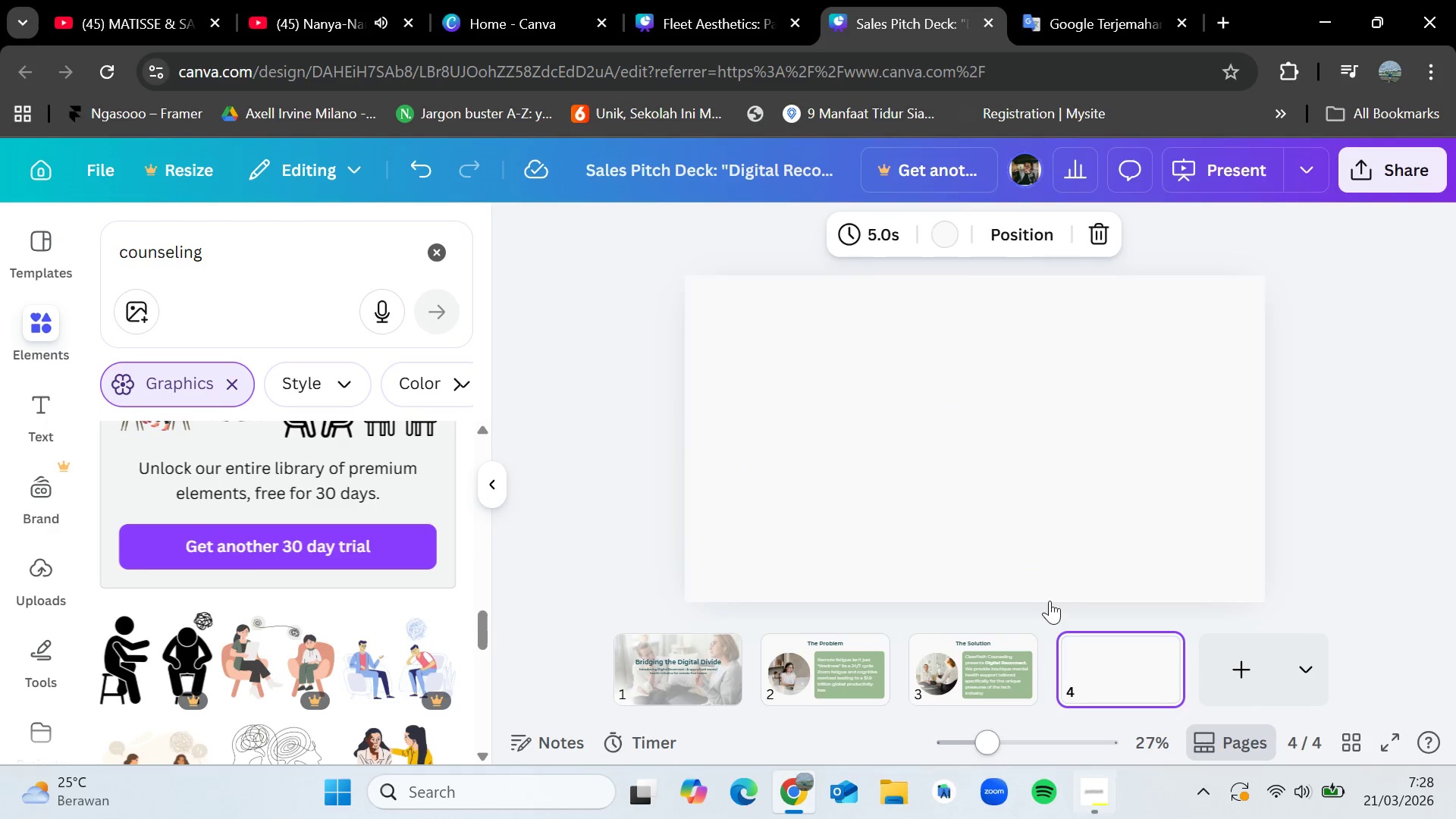 
key(Control+V)